 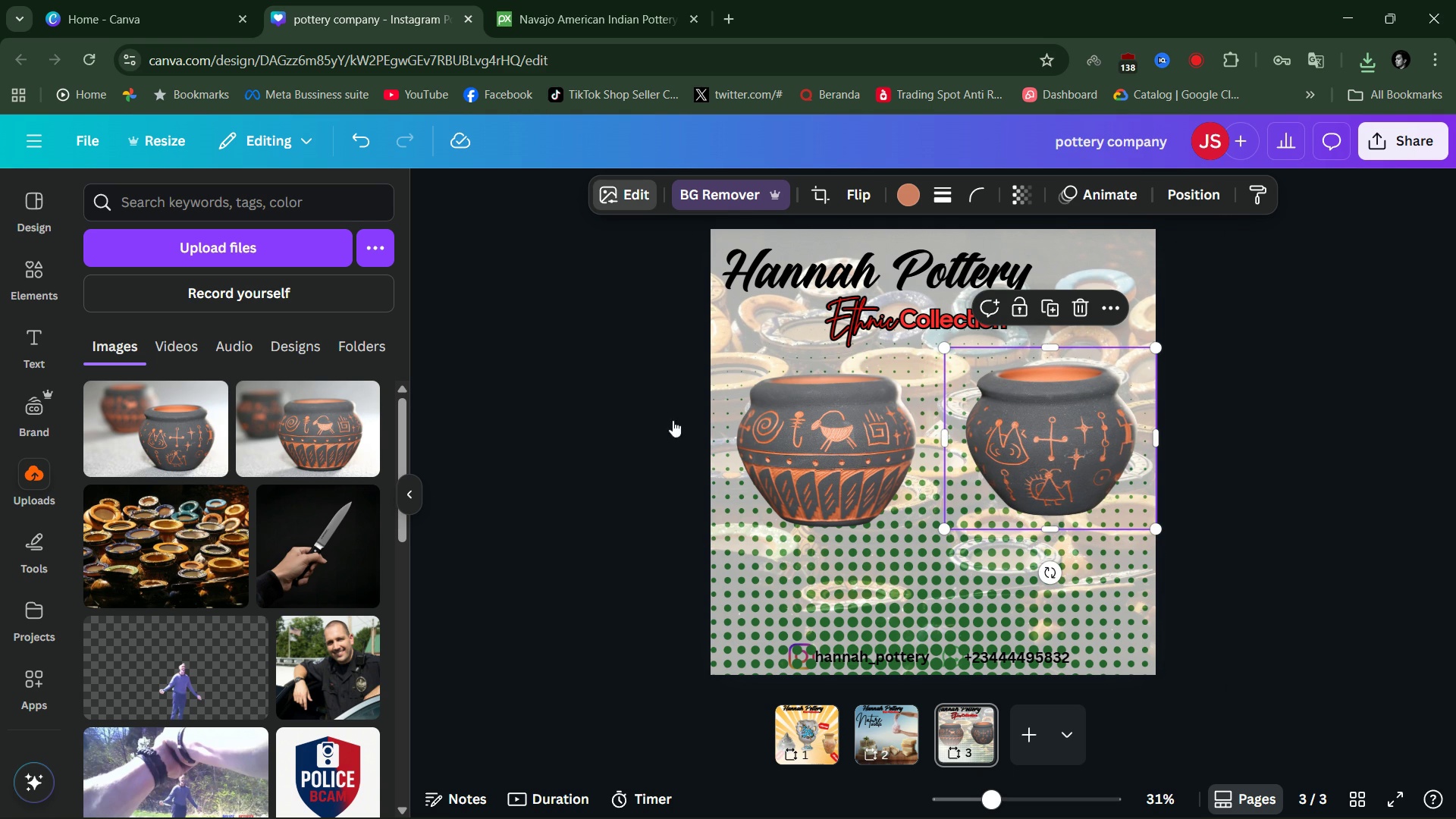 
scroll: coordinate [203, 671], scroll_direction: down, amount: 7.0
 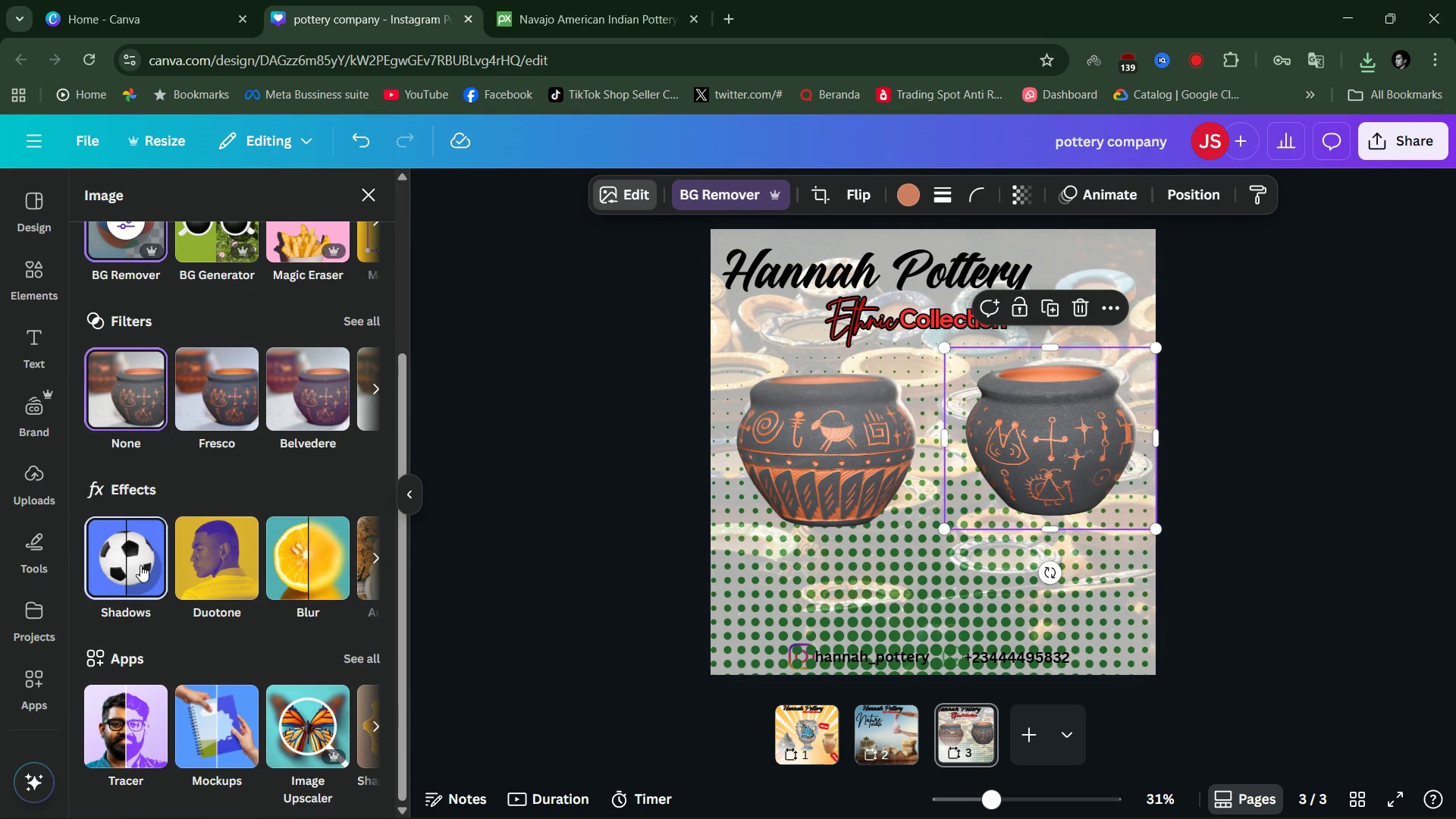 
left_click([138, 560])
 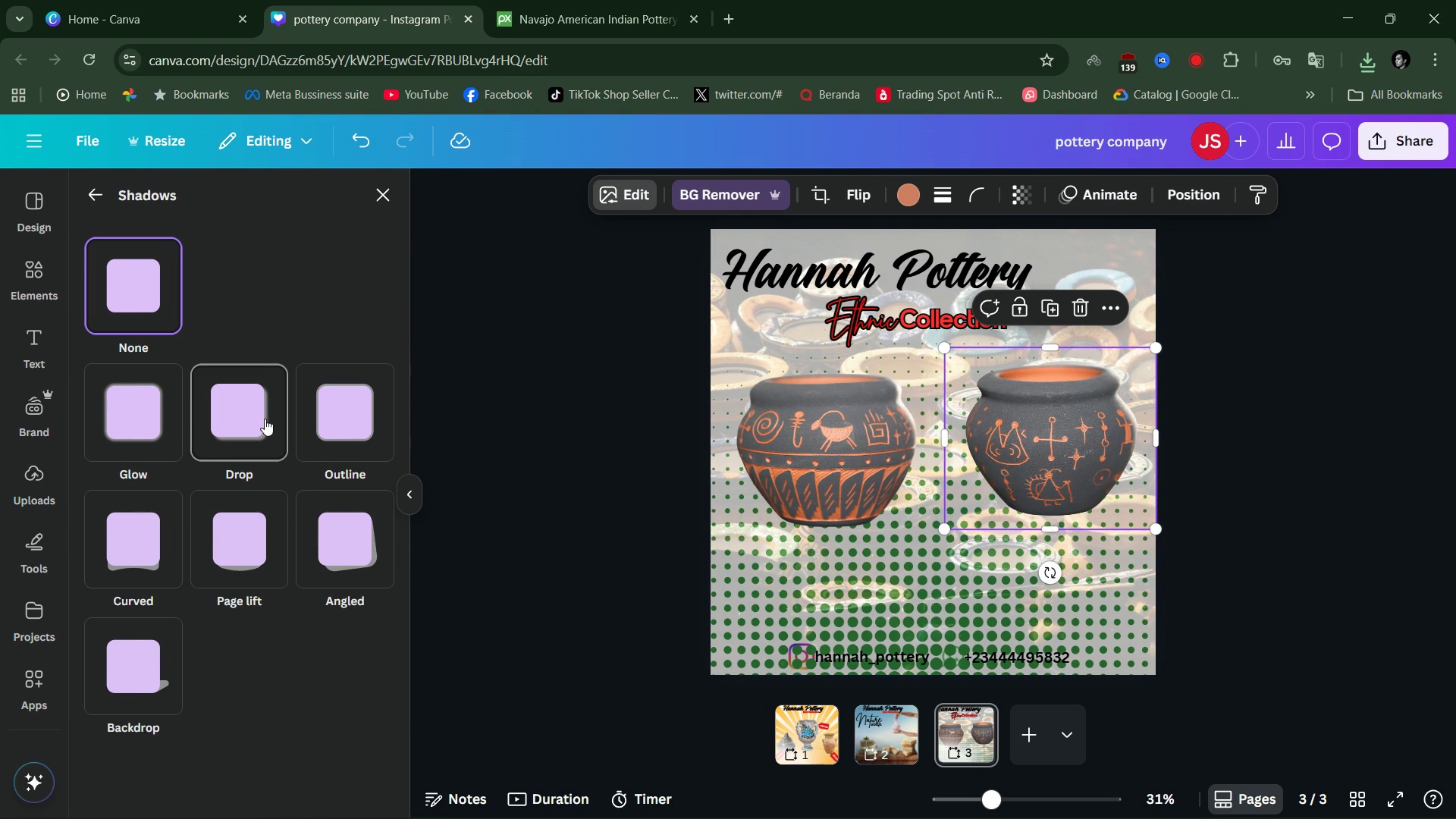 
left_click([235, 426])
 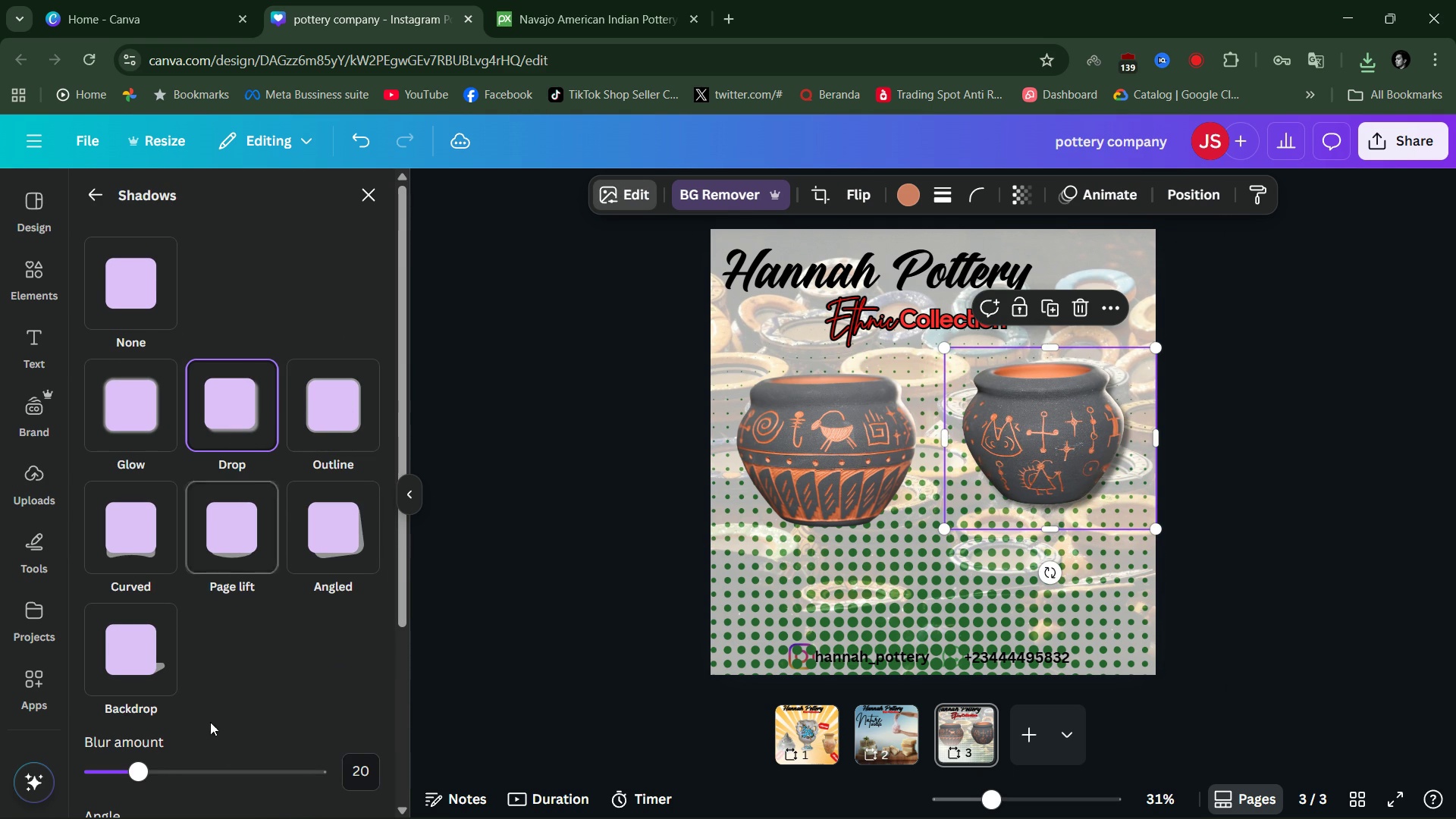 
scroll: coordinate [180, 736], scroll_direction: down, amount: 3.0